 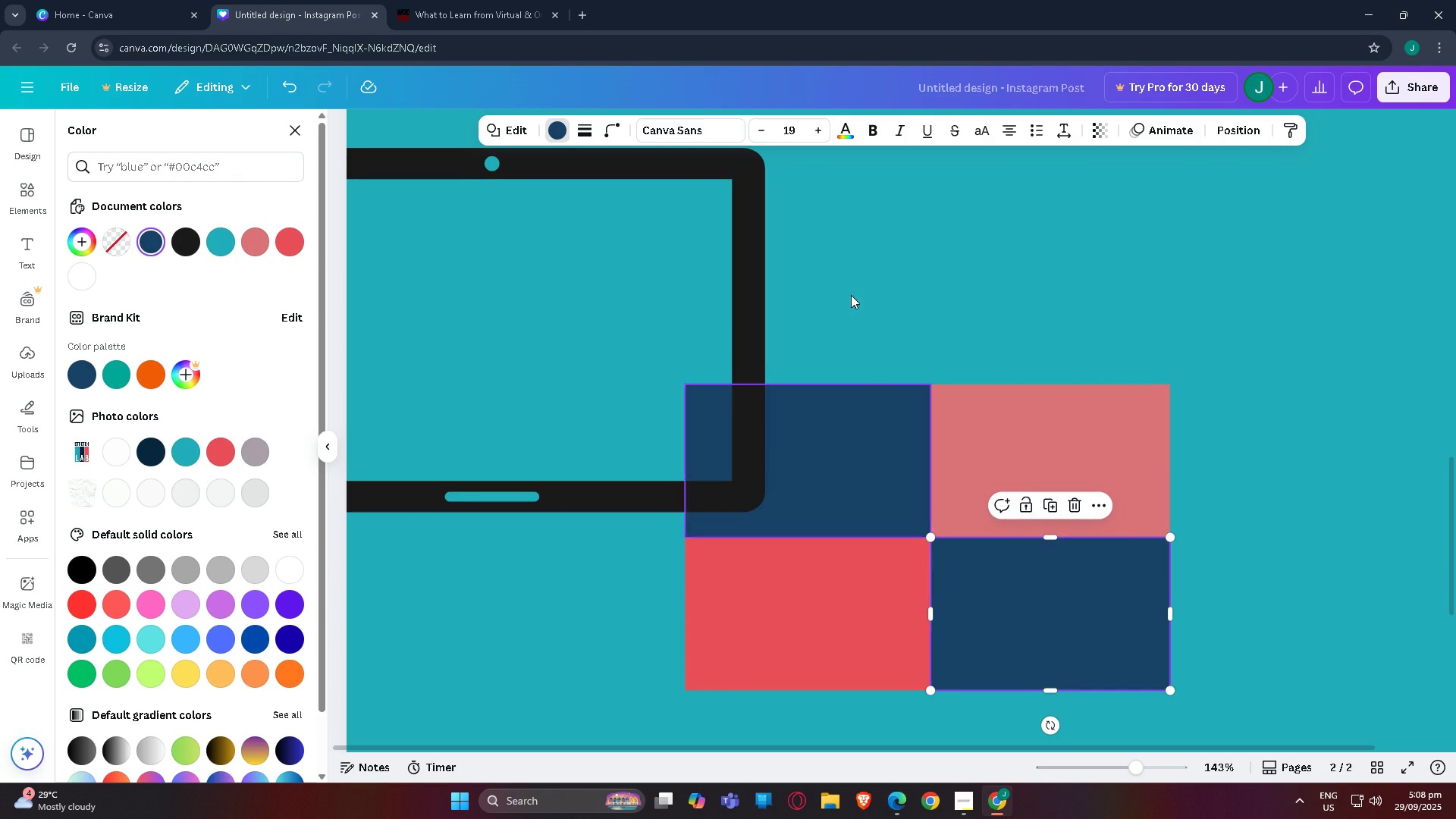 
left_click([554, 128])
 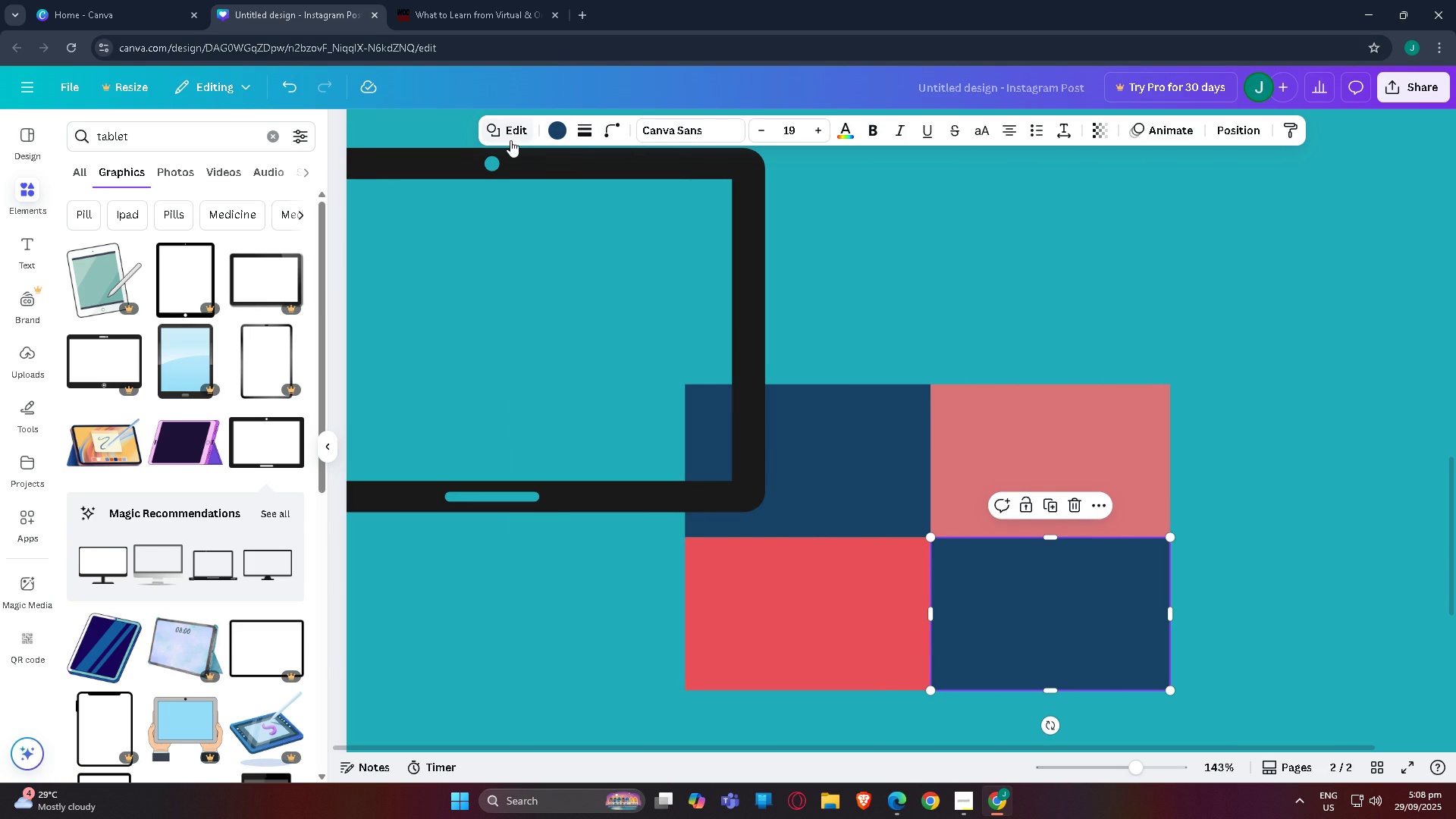 
left_click([557, 128])
 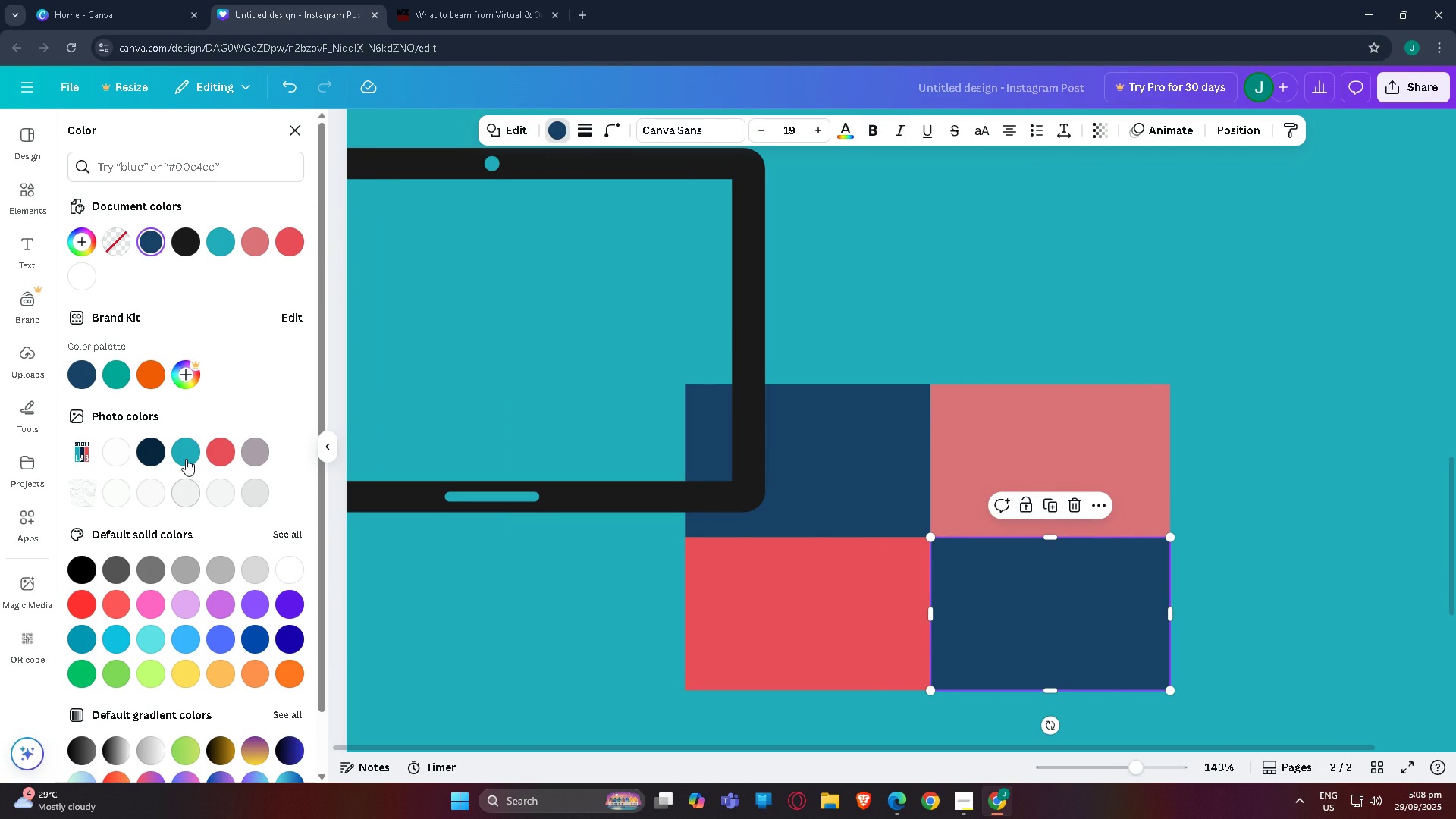 
left_click([186, 450])
 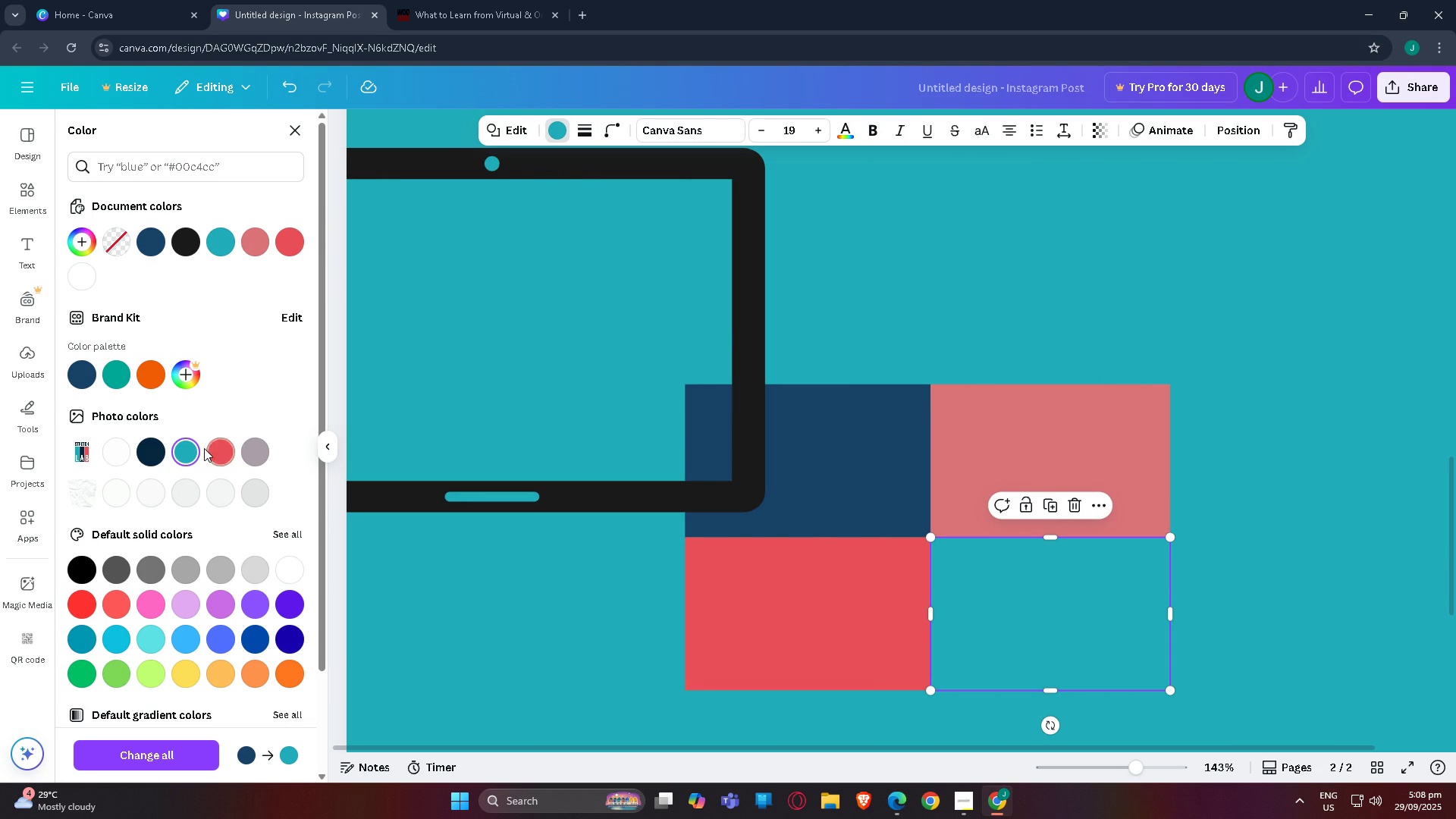 
left_click([180, 455])
 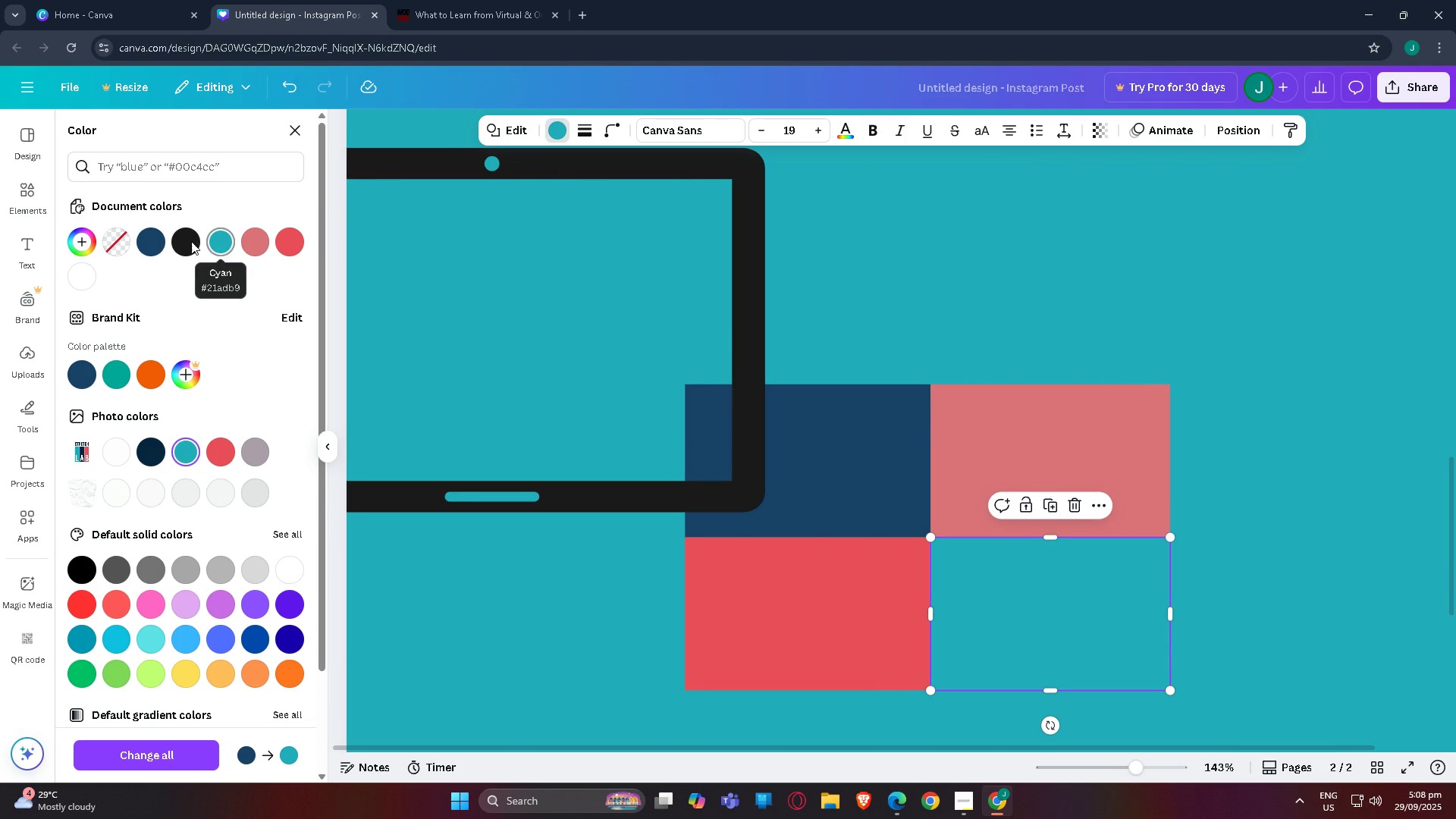 
left_click([216, 240])
 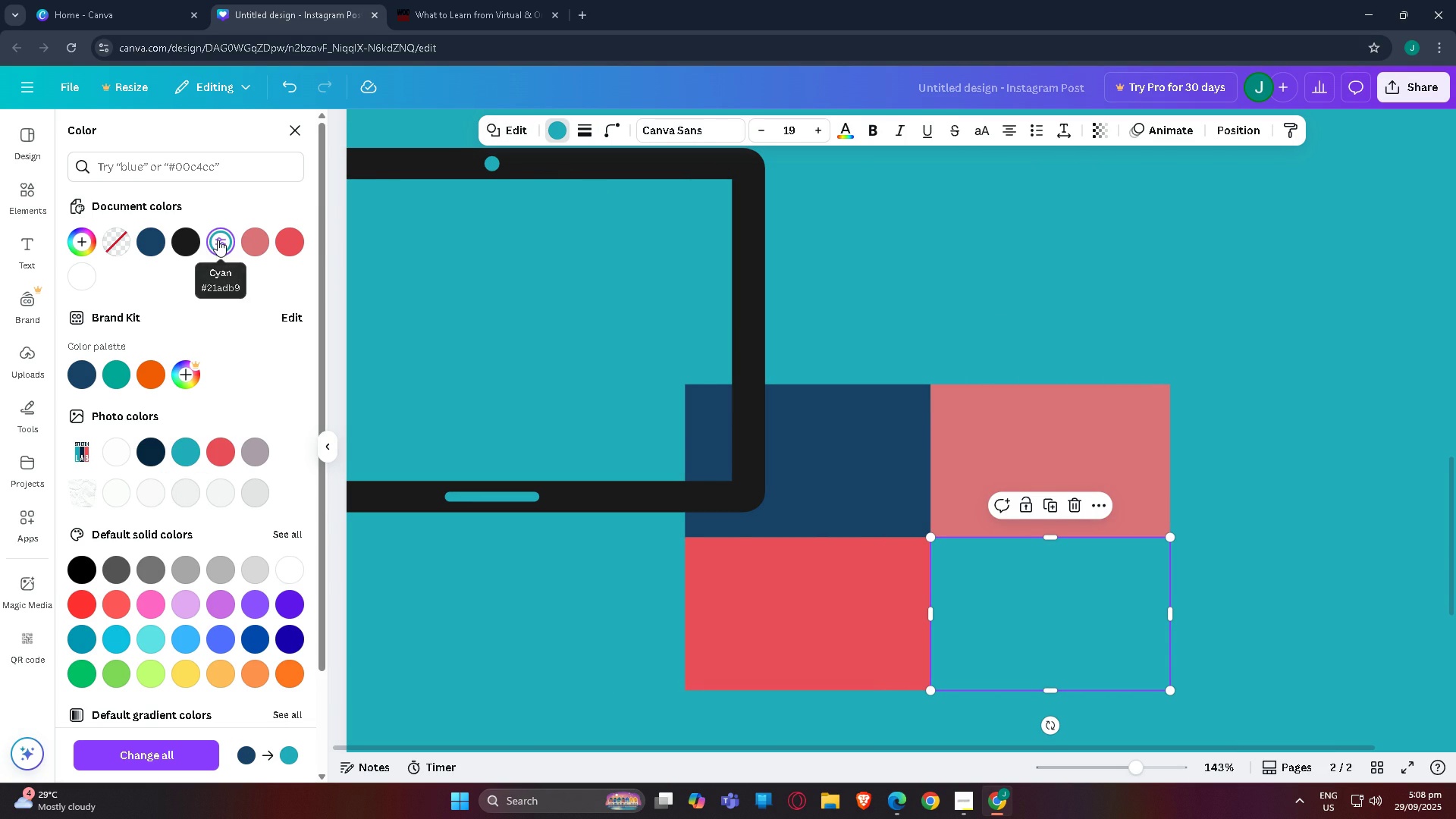 
left_click([218, 240])
 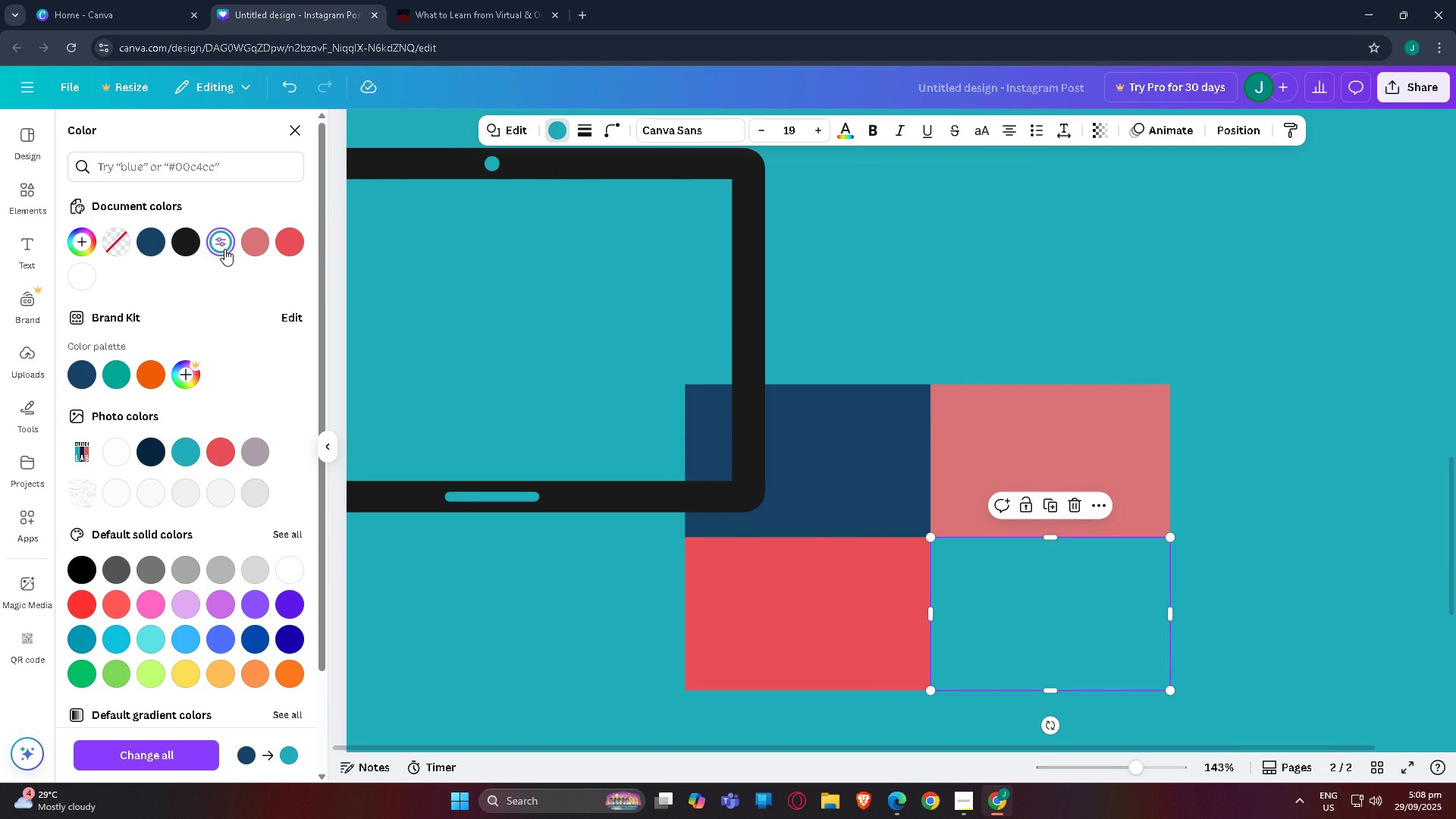 
left_click([224, 245])